 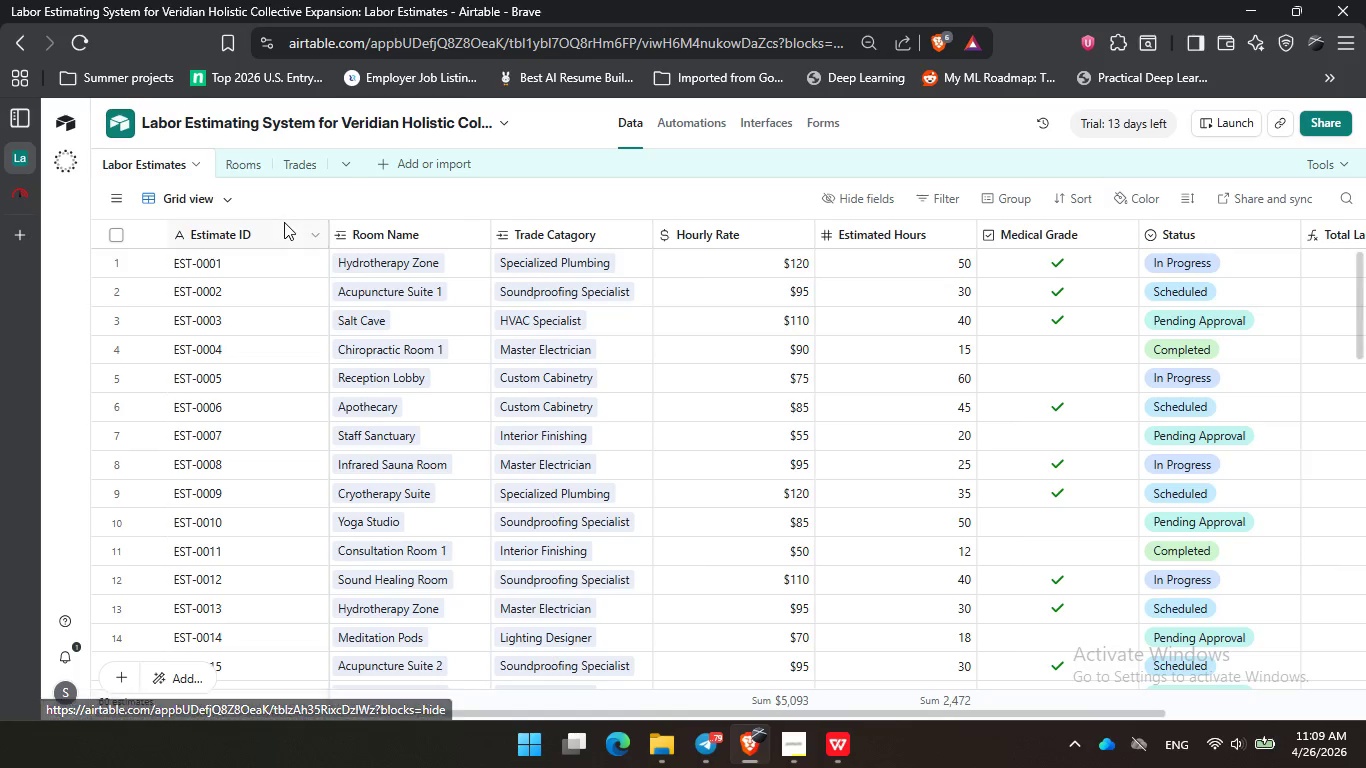 
left_click([645, 747])
 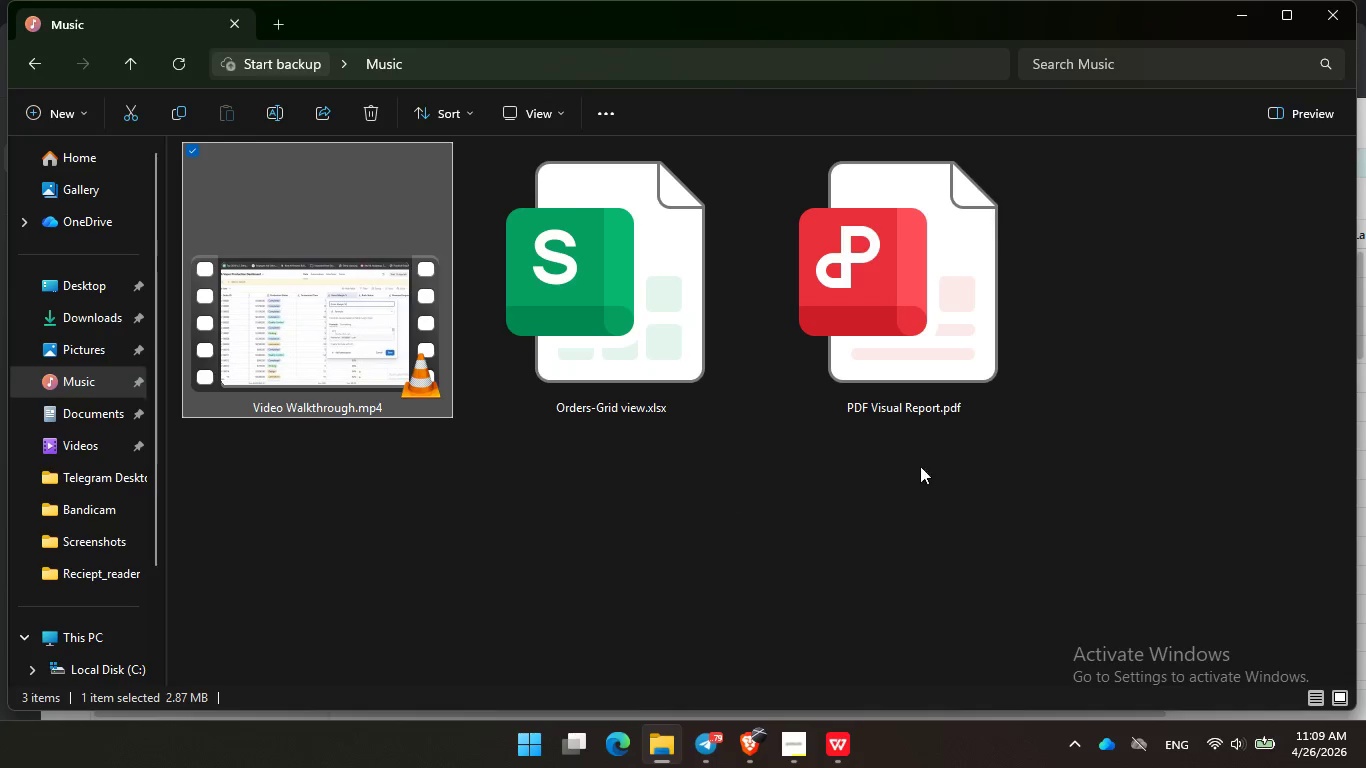 
left_click_drag(start_coordinate=[969, 451], to_coordinate=[324, 335])
 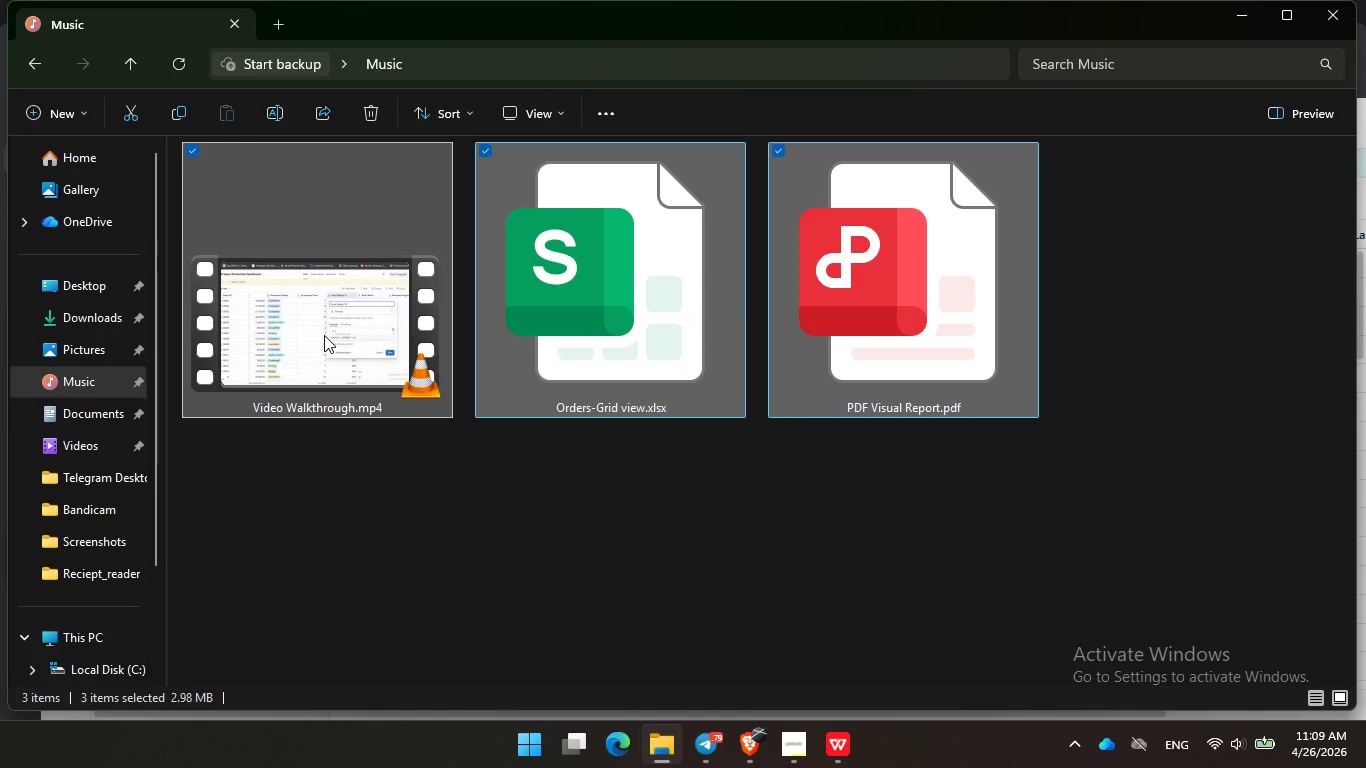 
key(Delete)
 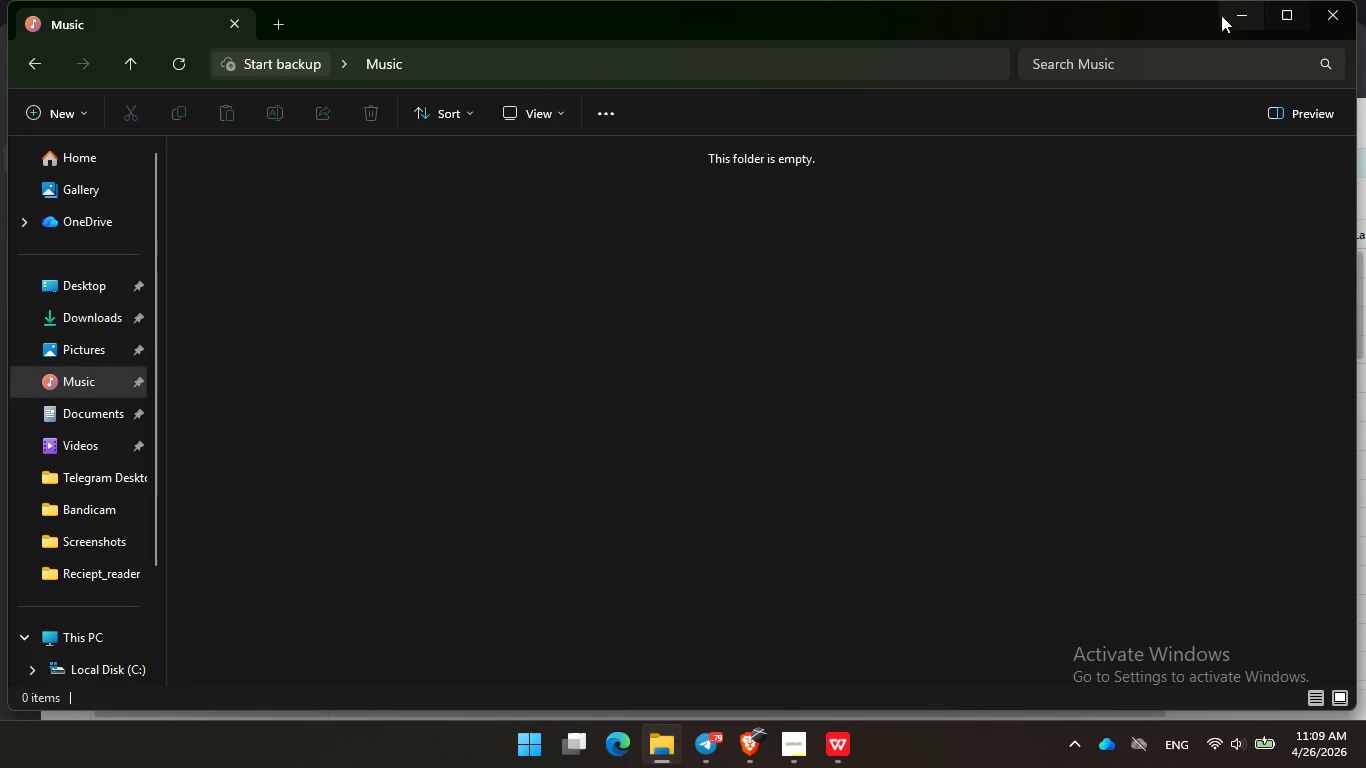 
left_click([1235, 15])
 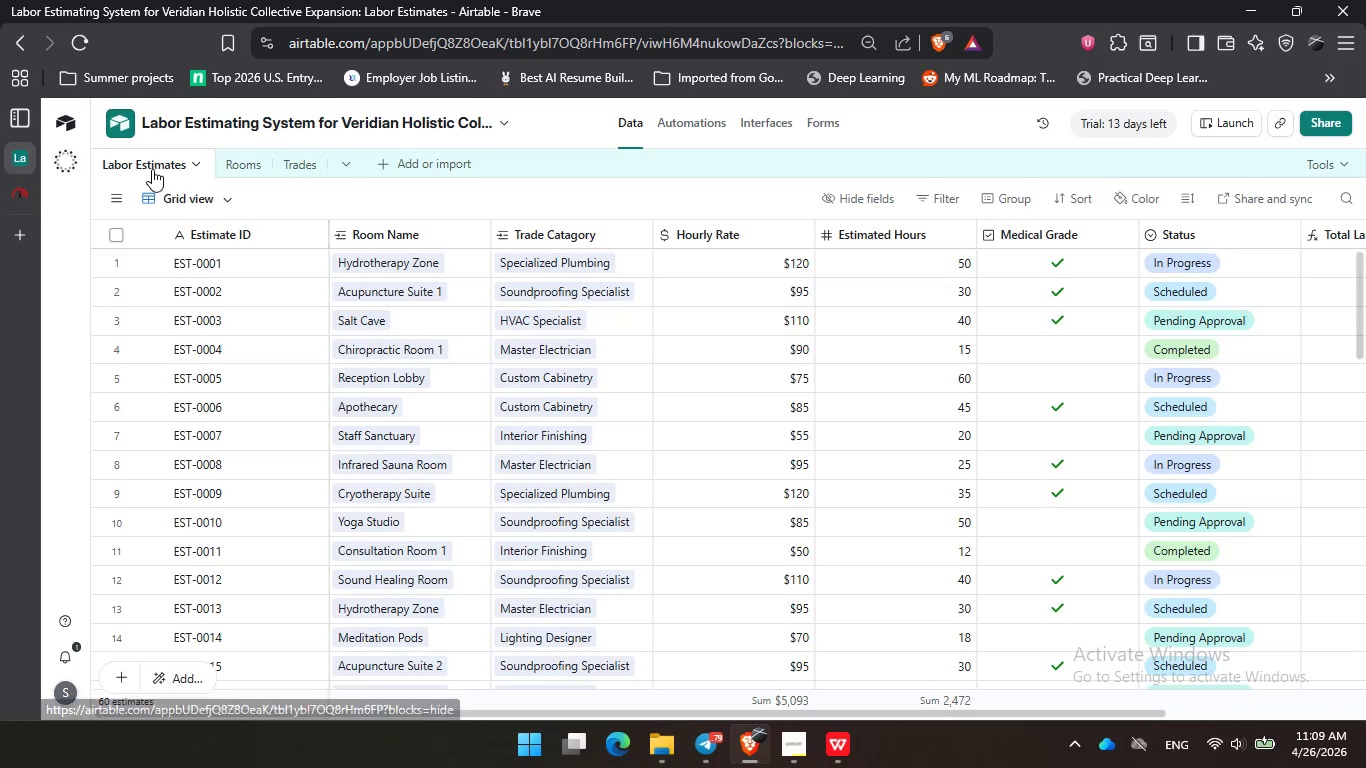 
left_click([159, 168])
 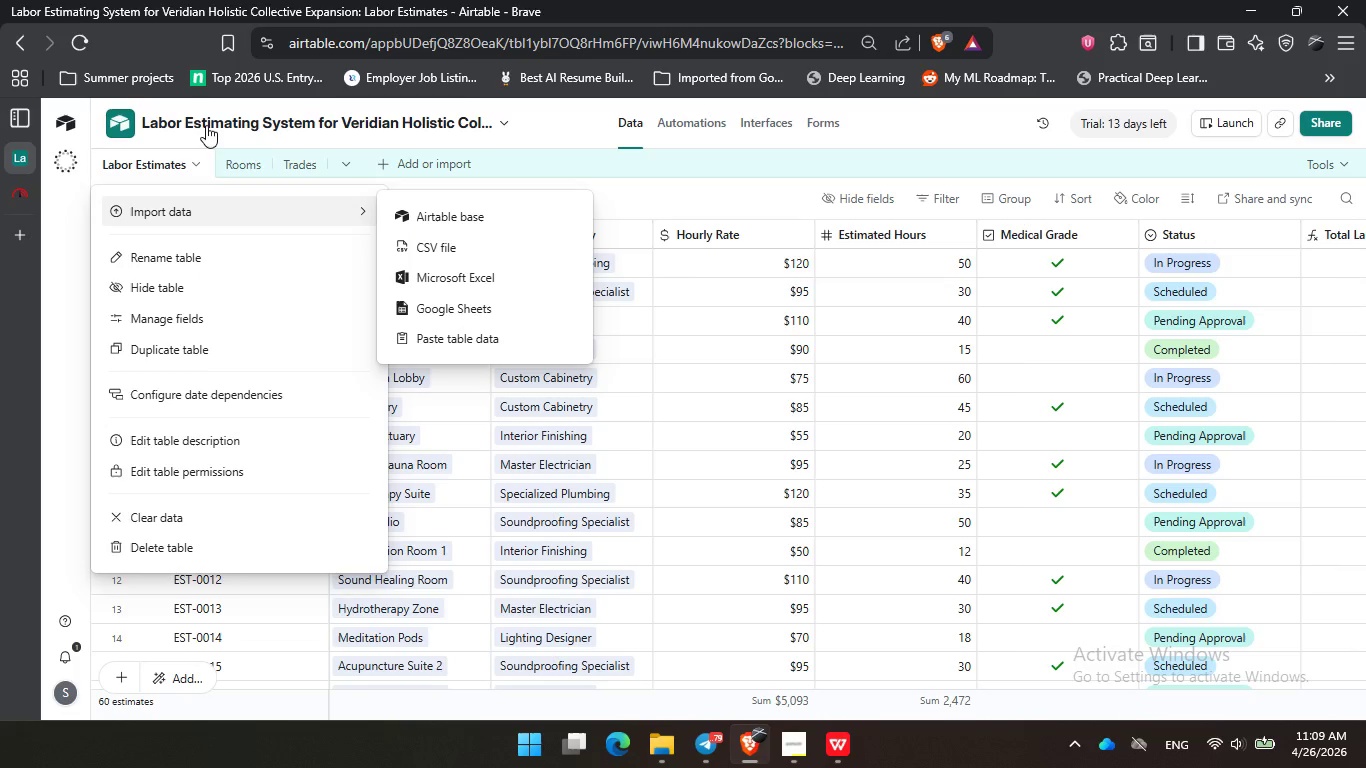 
left_click([560, 129])
 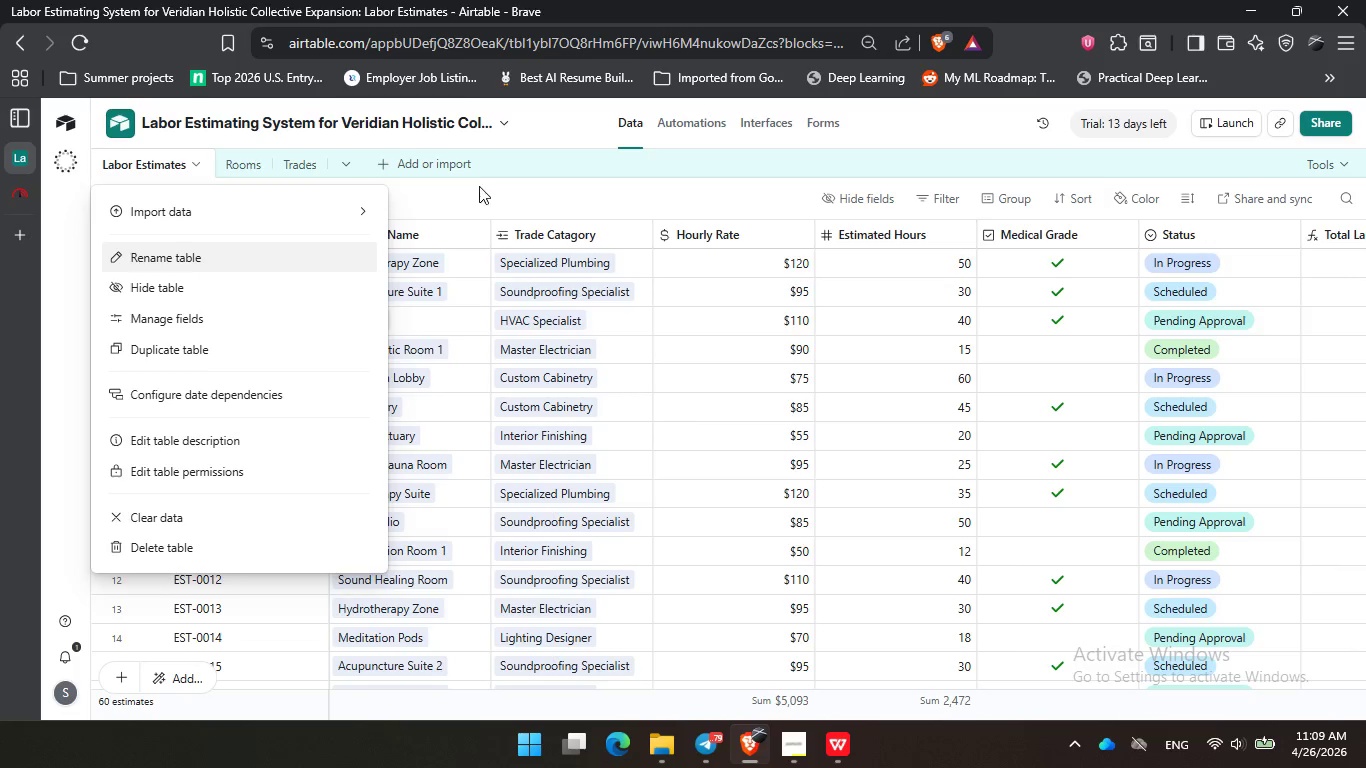 
left_click([479, 198])
 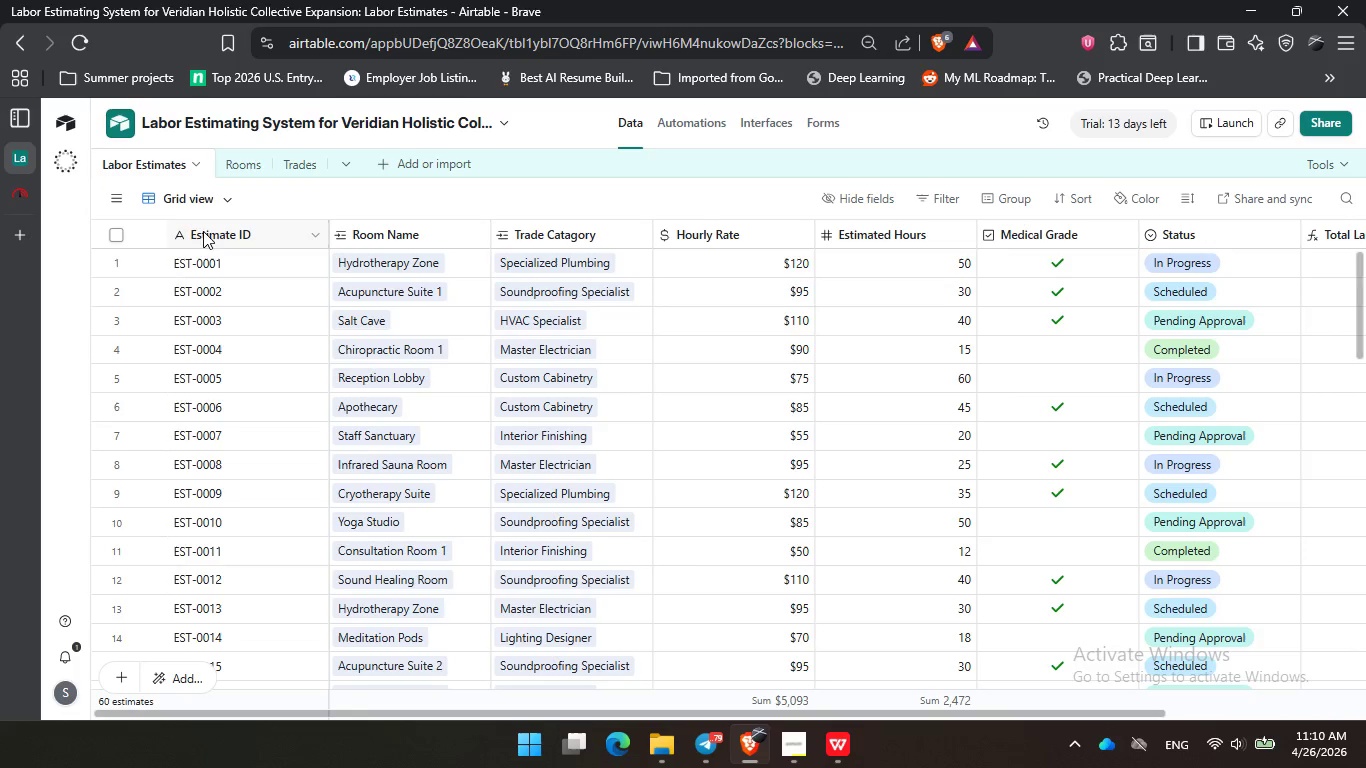 
left_click([196, 204])
 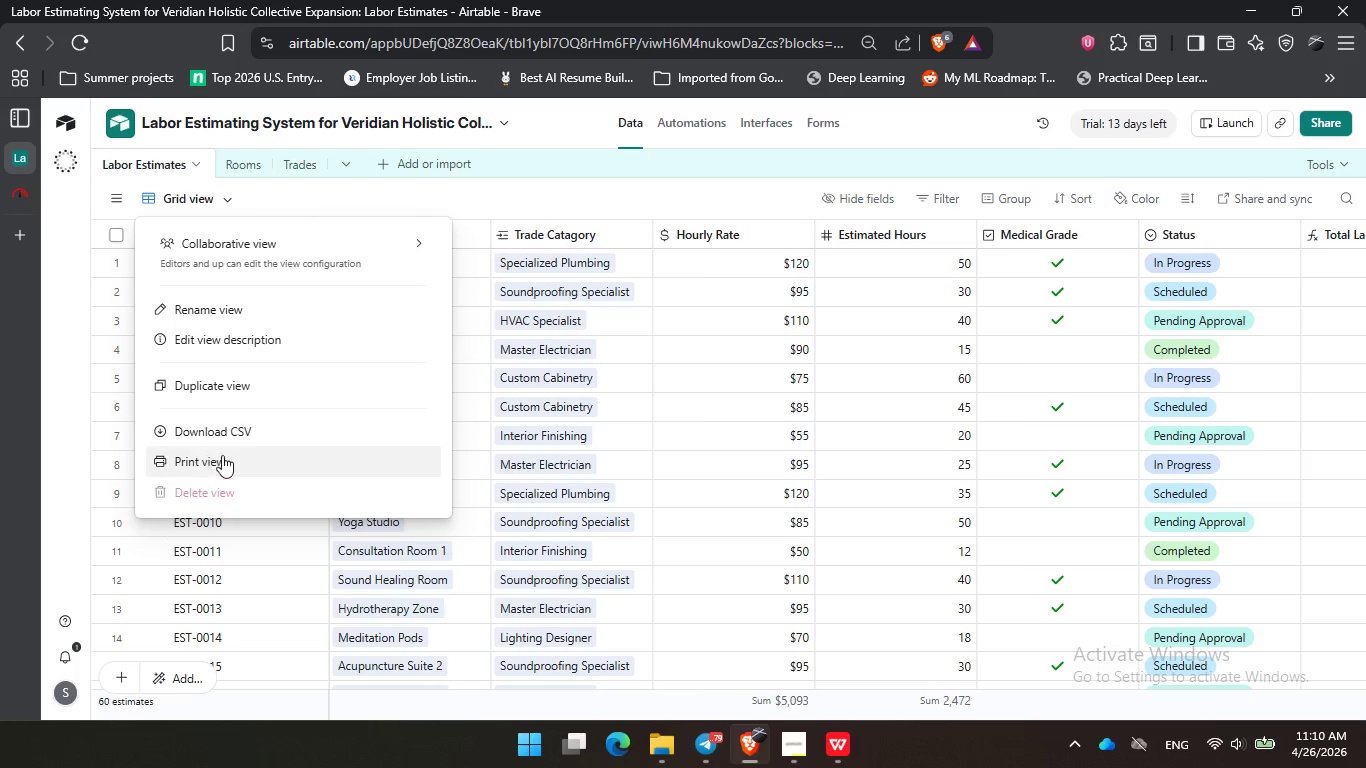 
left_click([242, 448])
 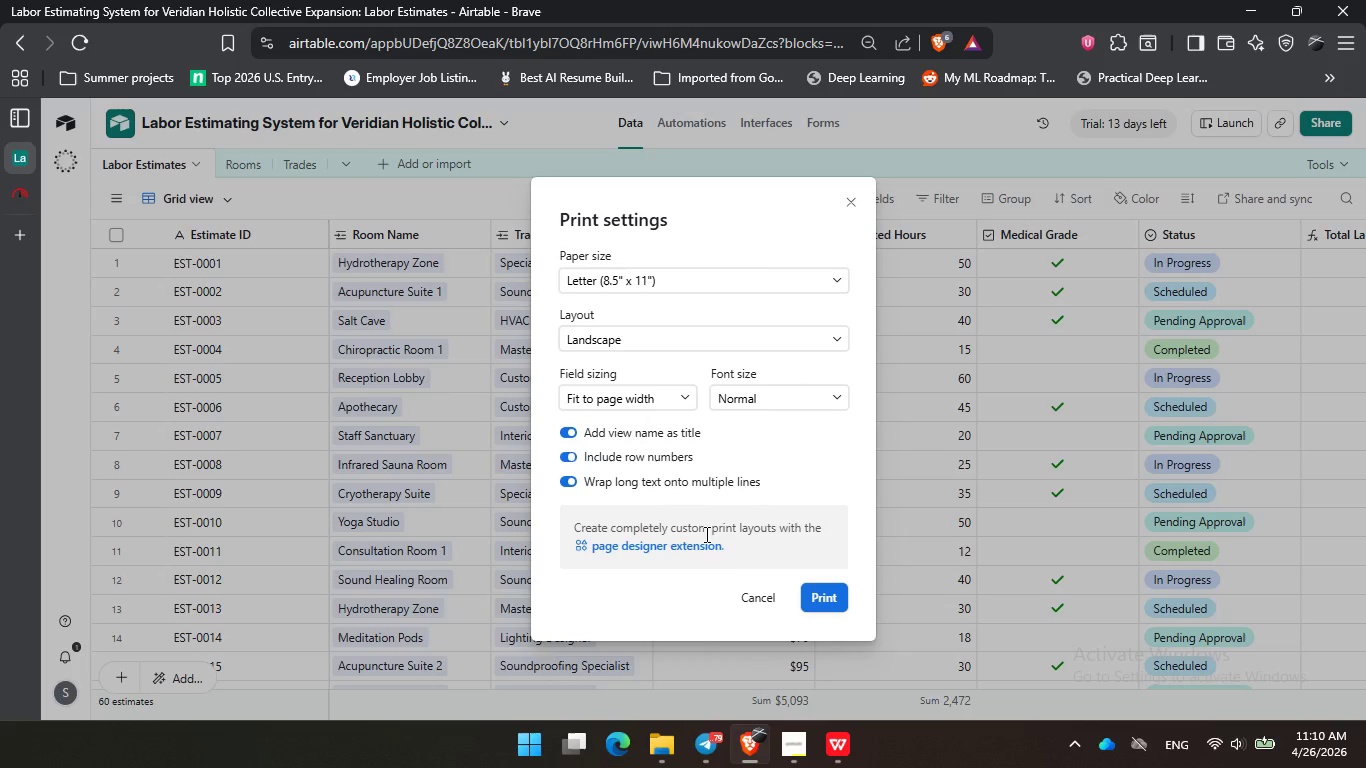 
left_click([743, 590])
 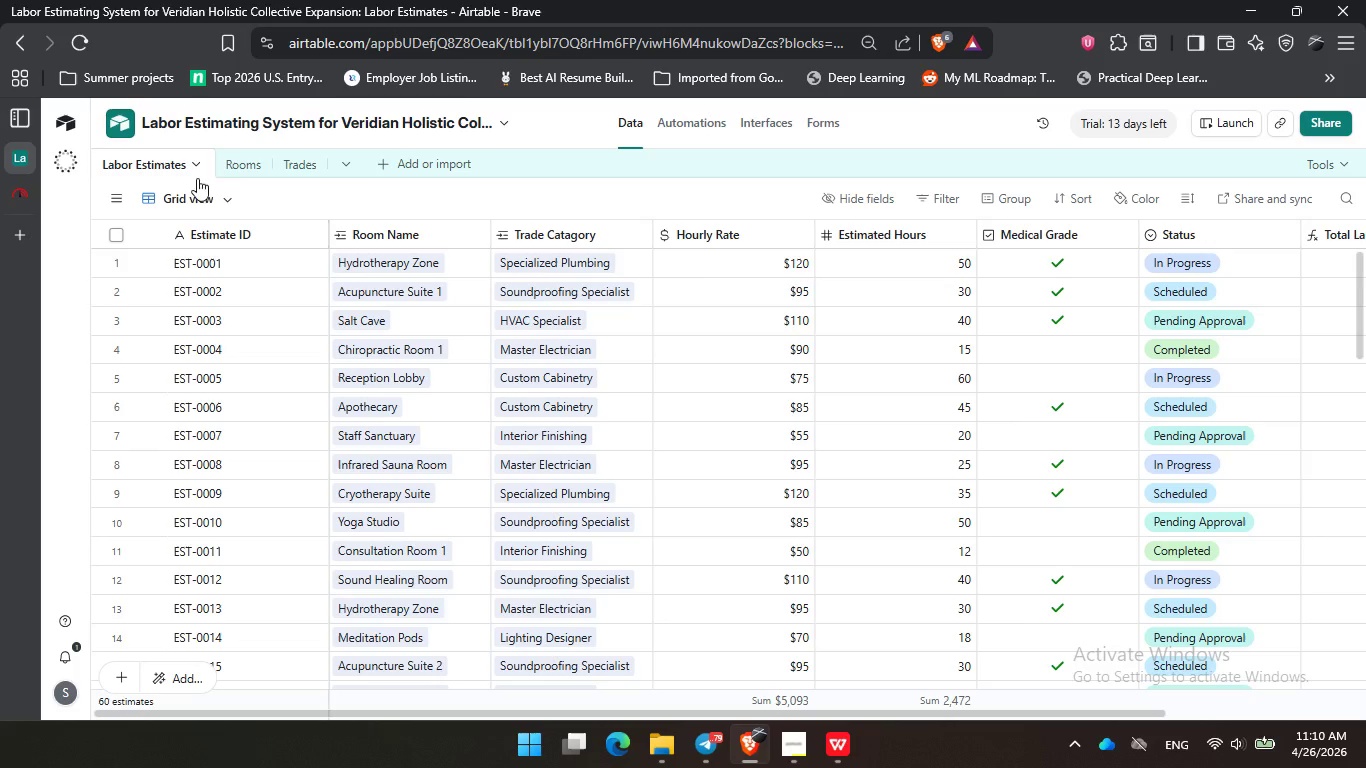 
left_click([185, 204])
 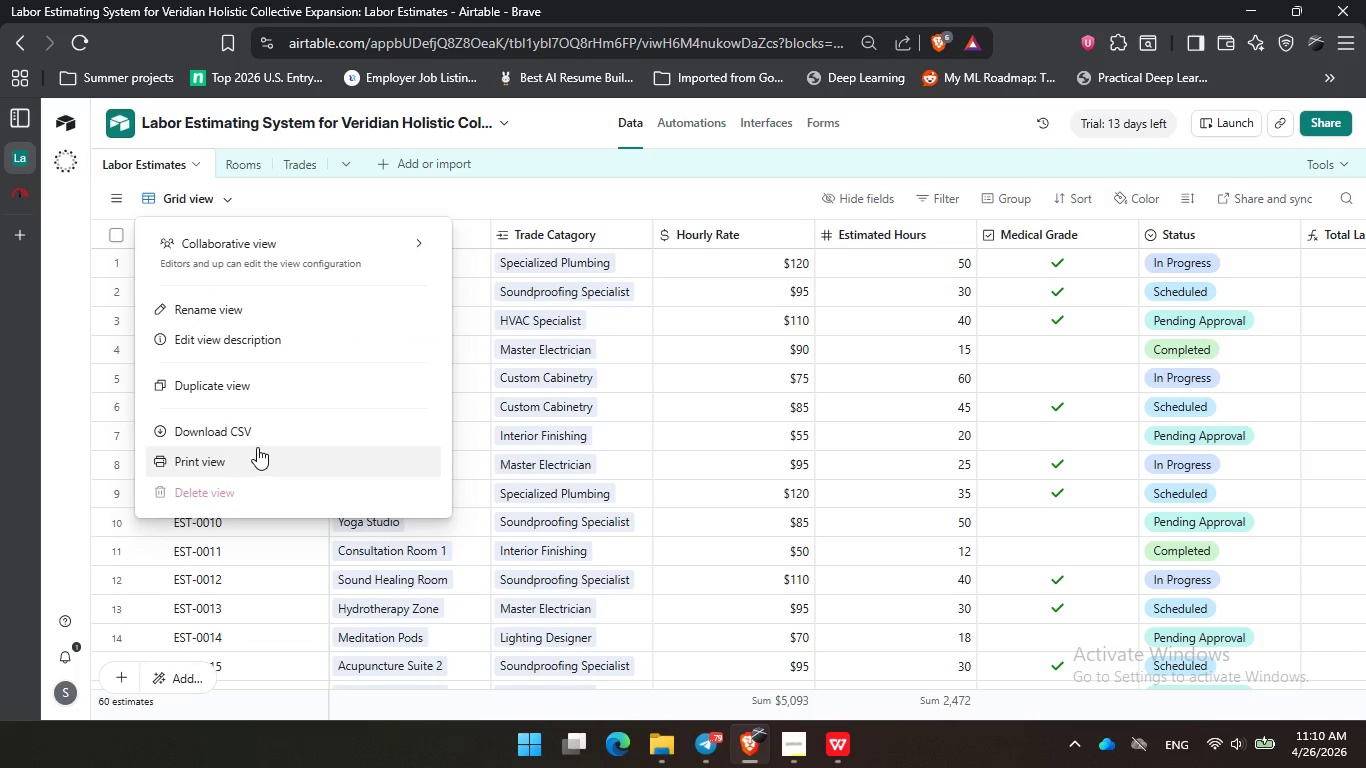 
left_click([263, 430])
 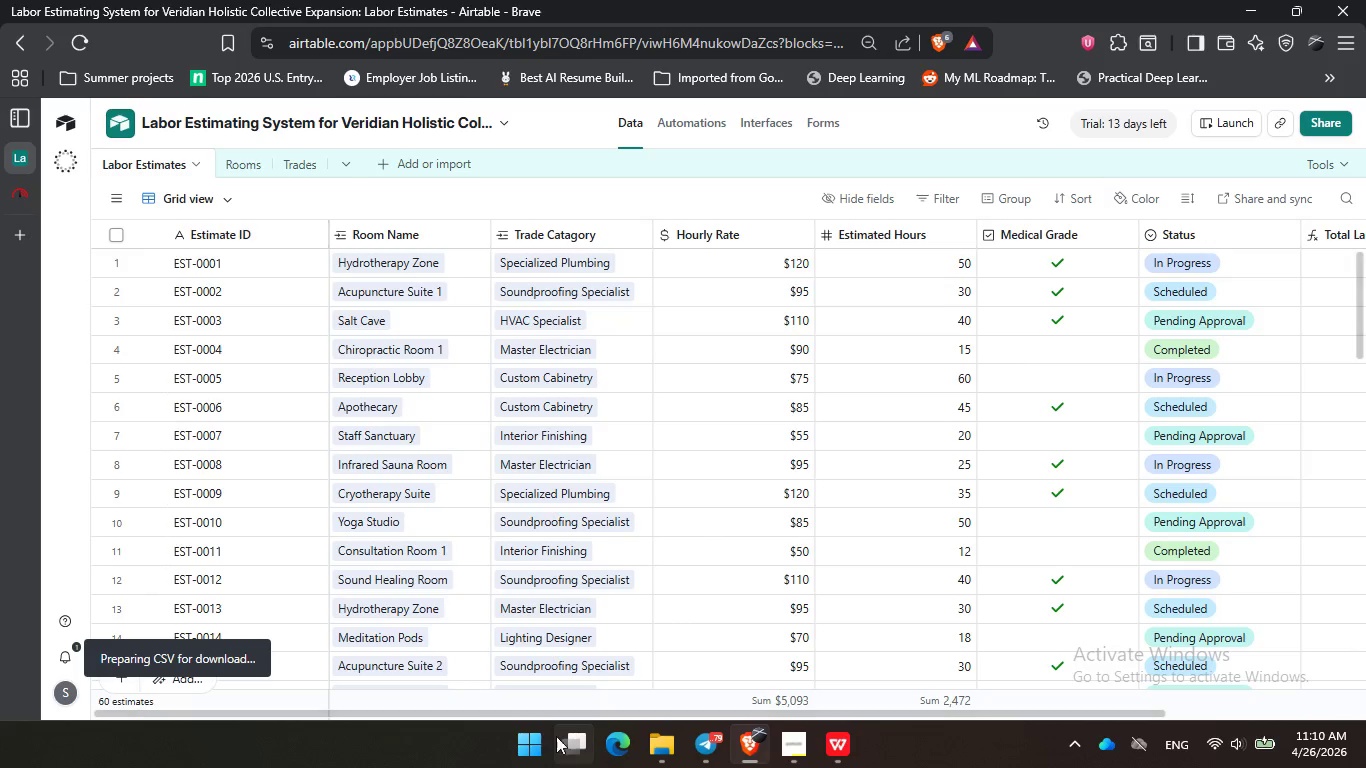 
left_click([797, 747])